 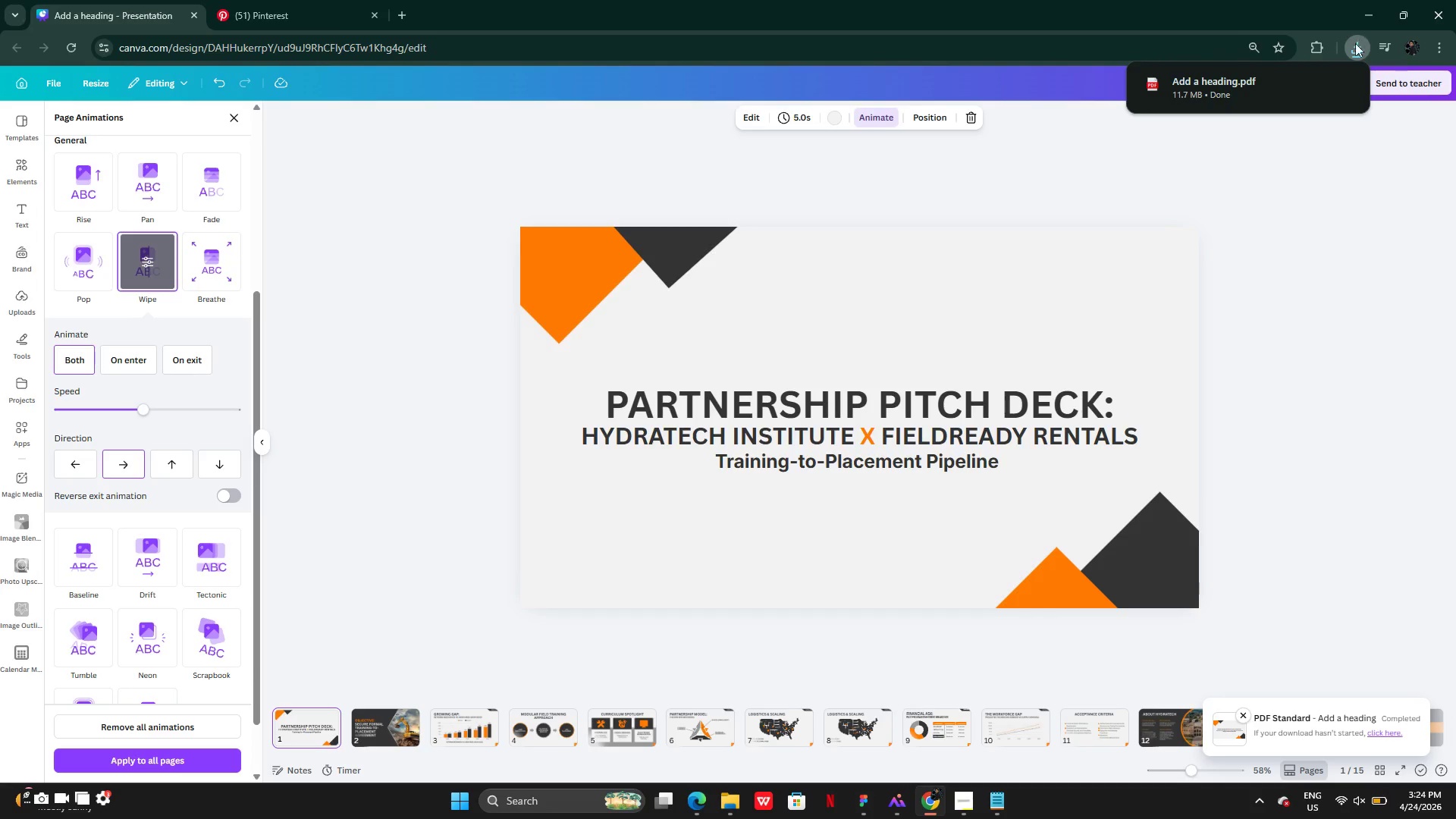 
left_click([1309, 86])
 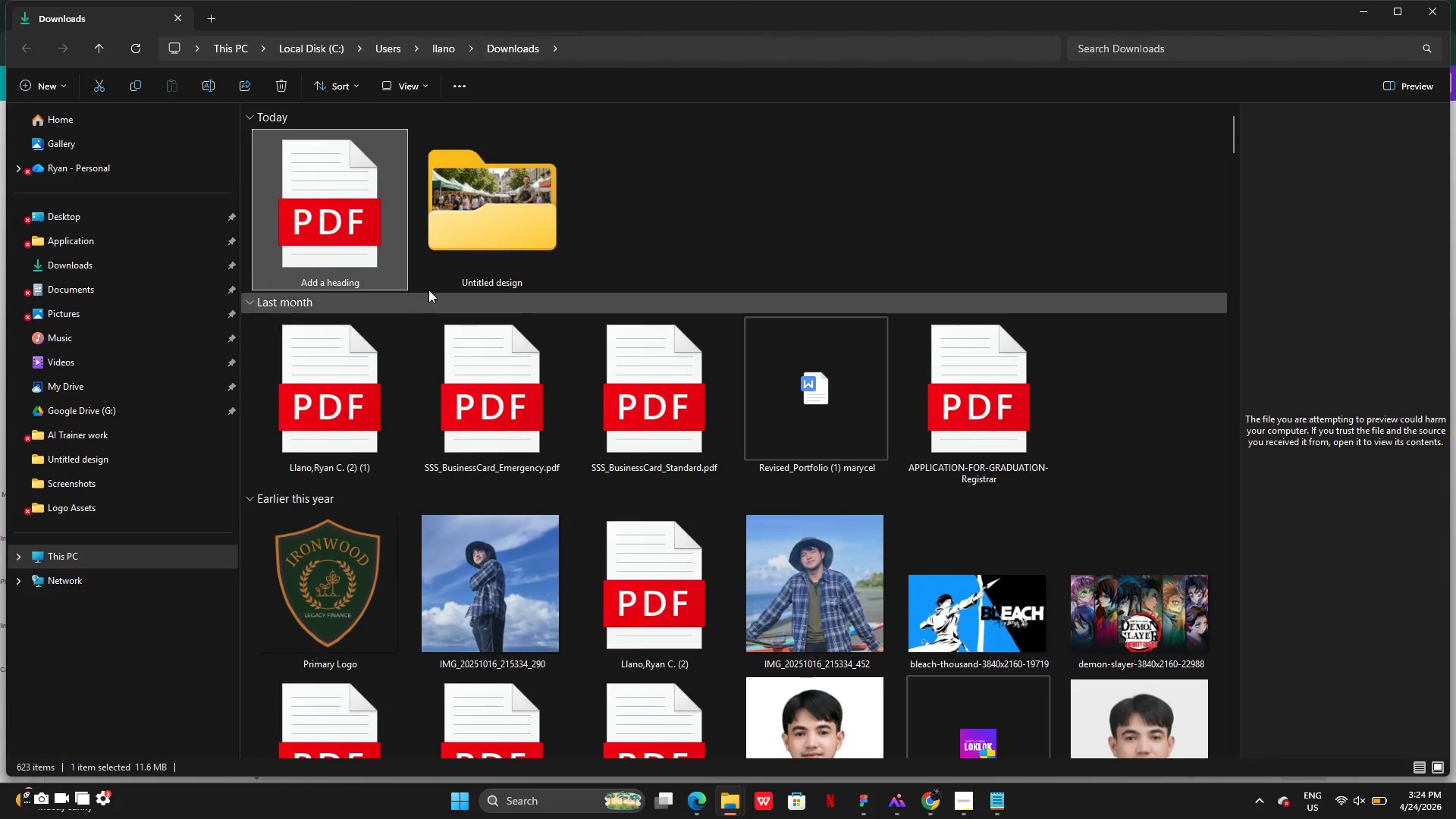 
wait(5.45)
 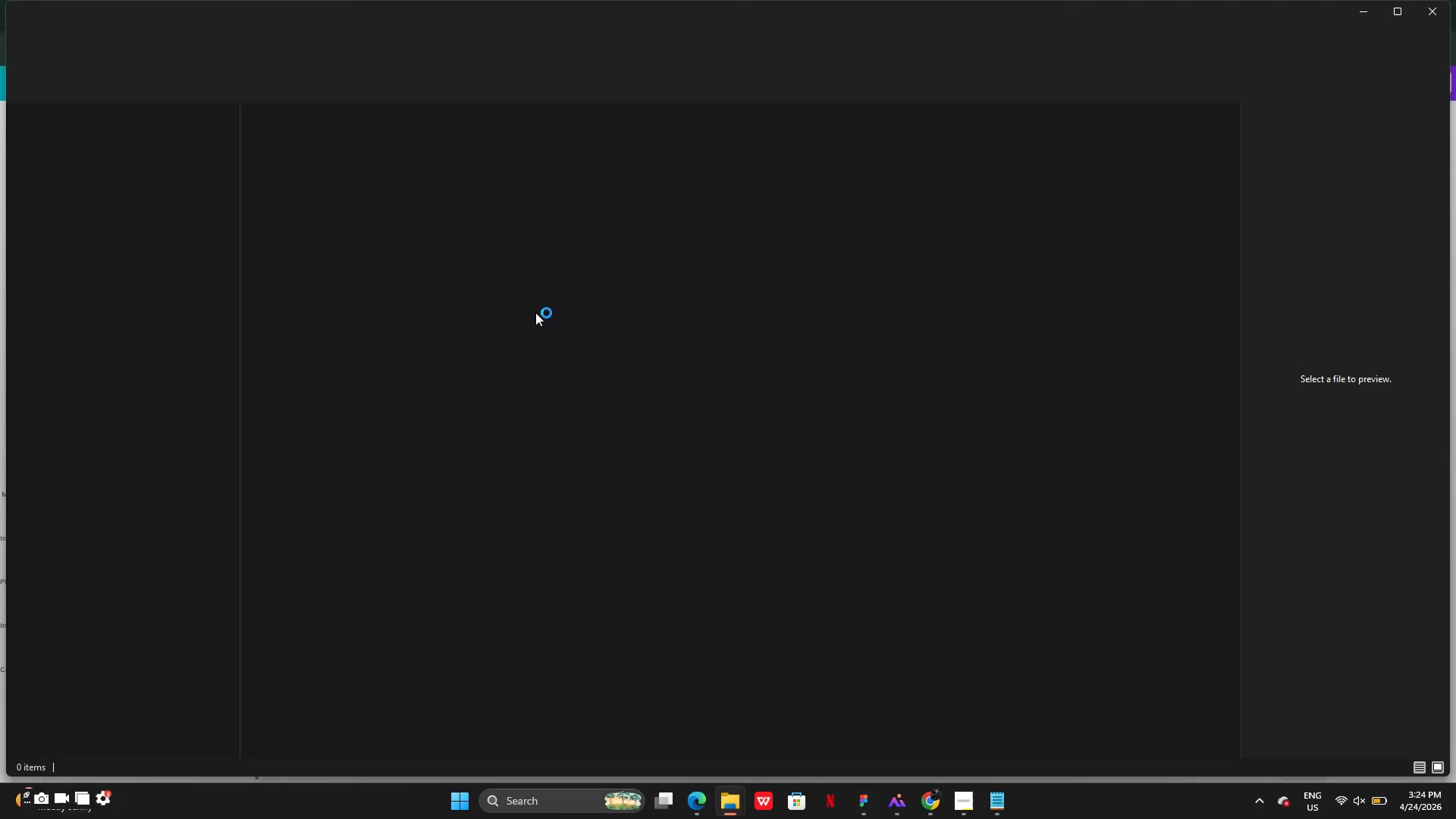 
left_click([205, 89])
 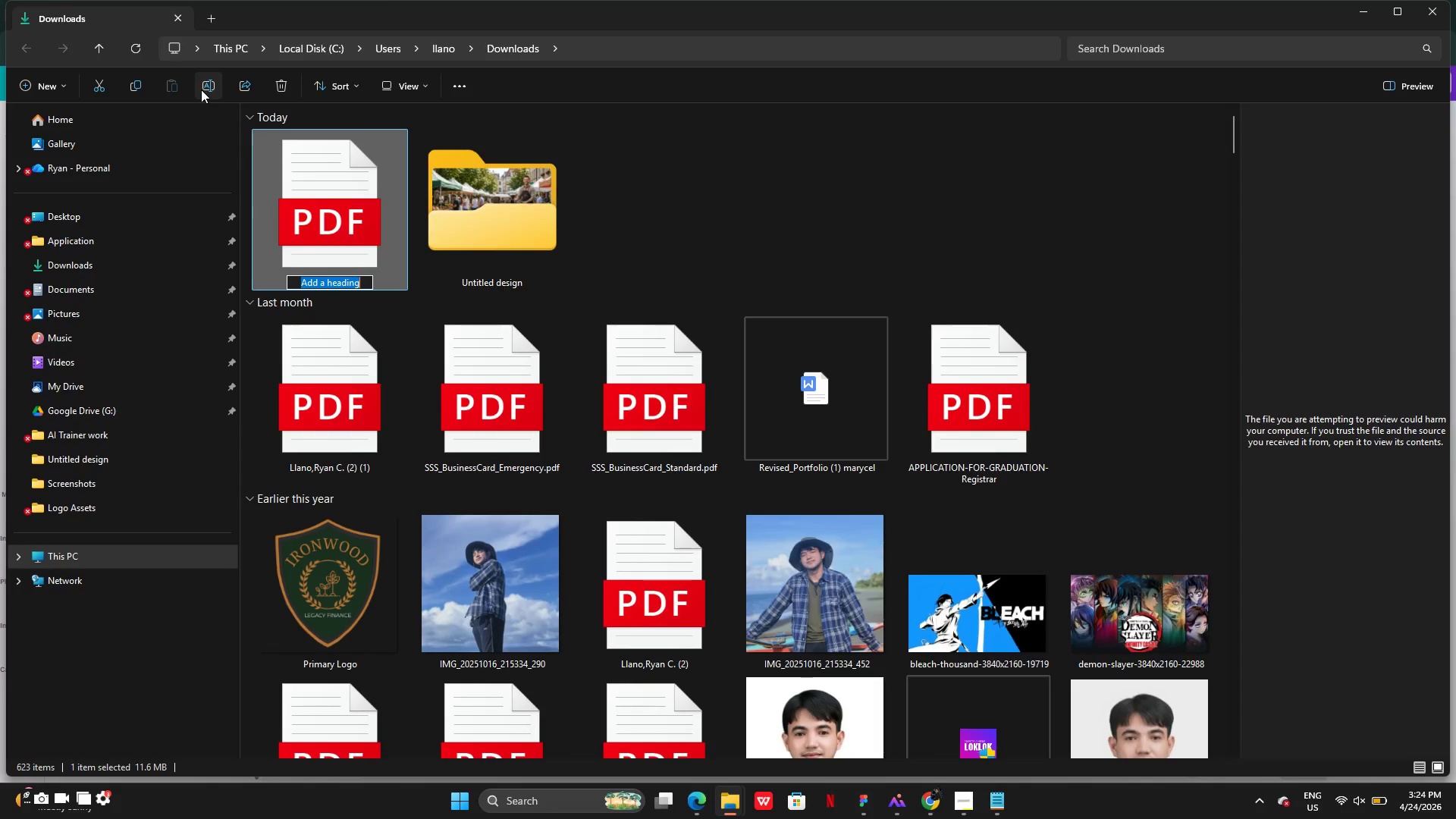 
type(PDF Export)
 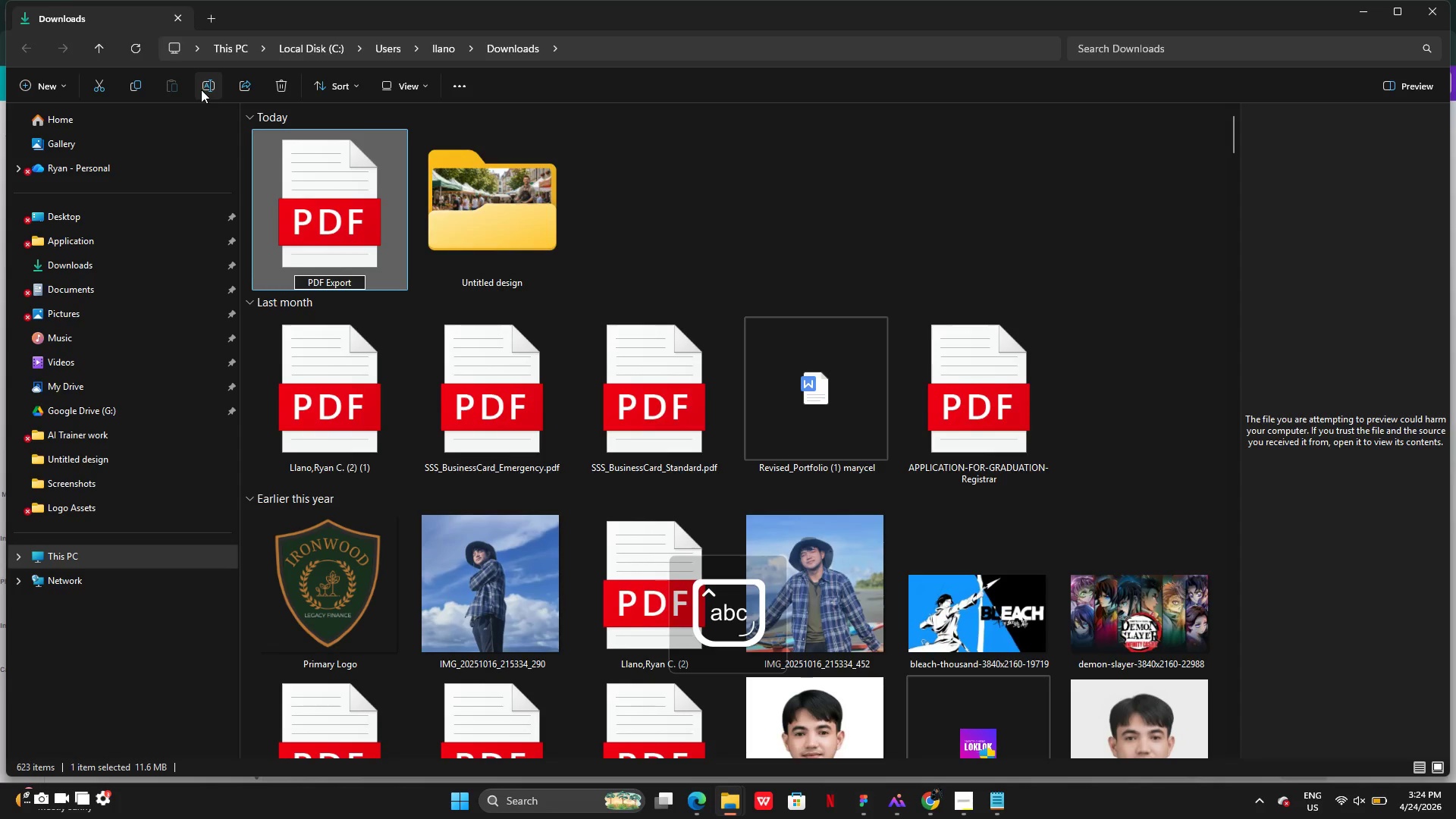 
key(Enter)
 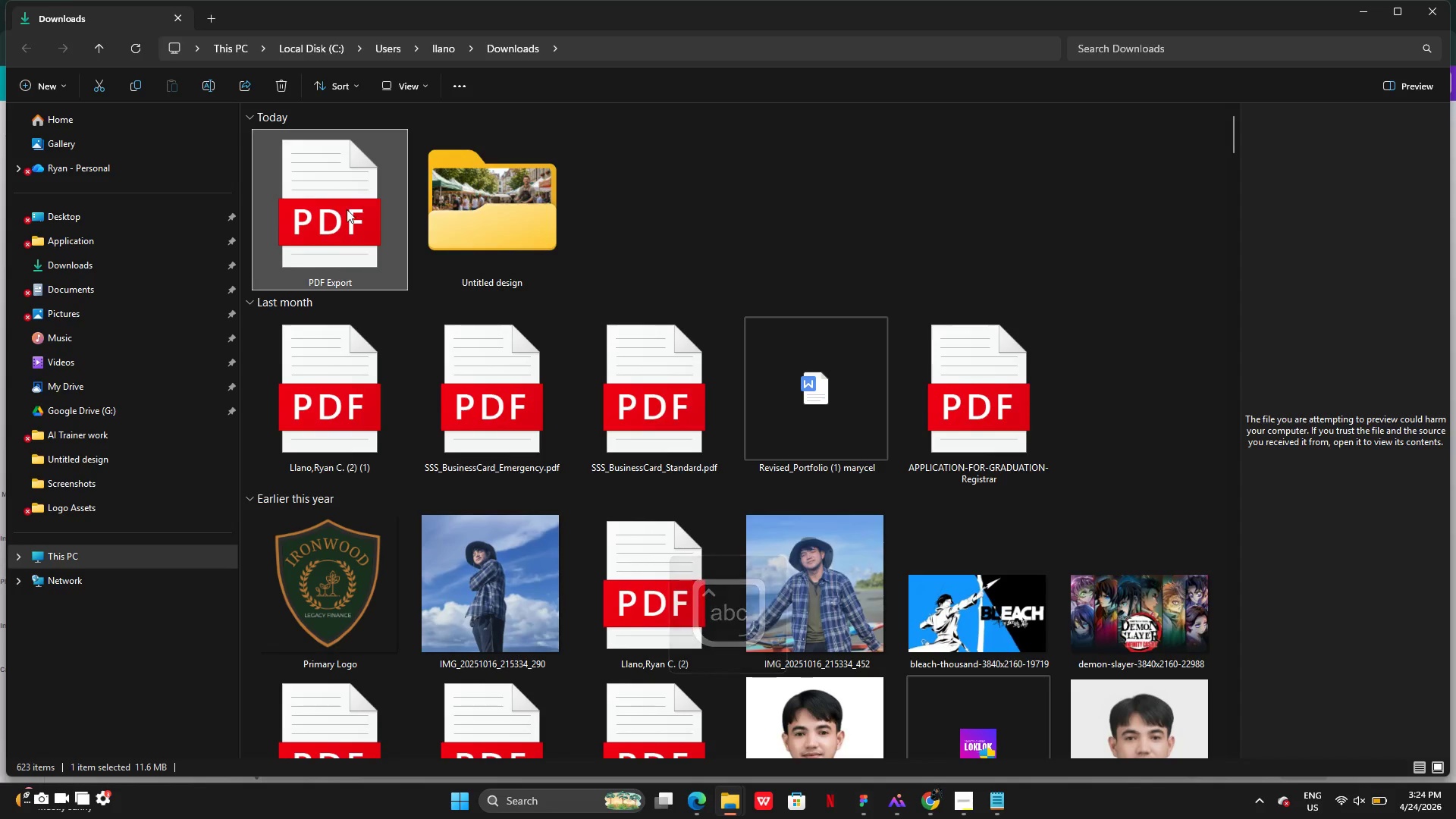 
double_click([347, 209])
 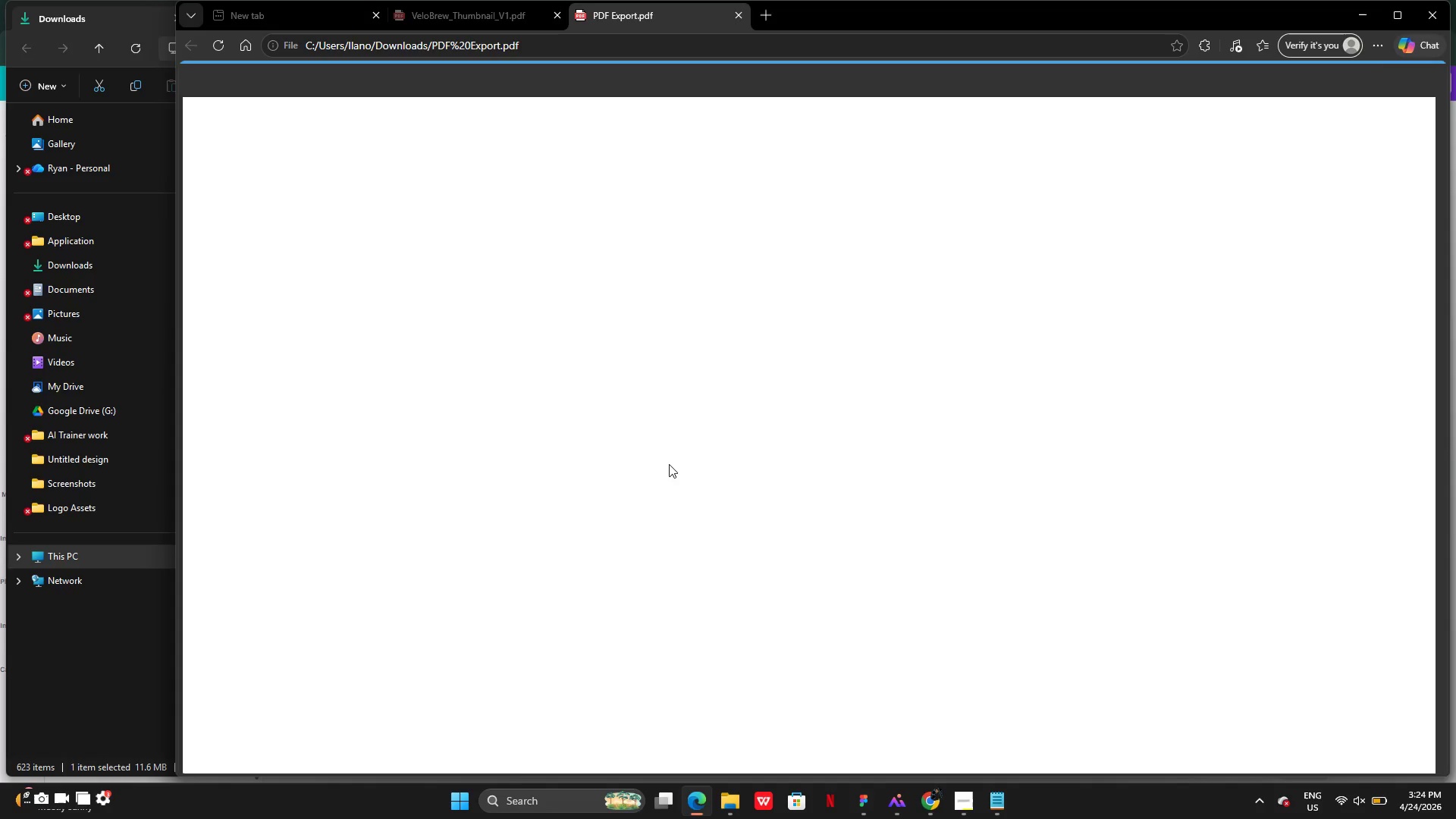 
left_click([554, 17])
 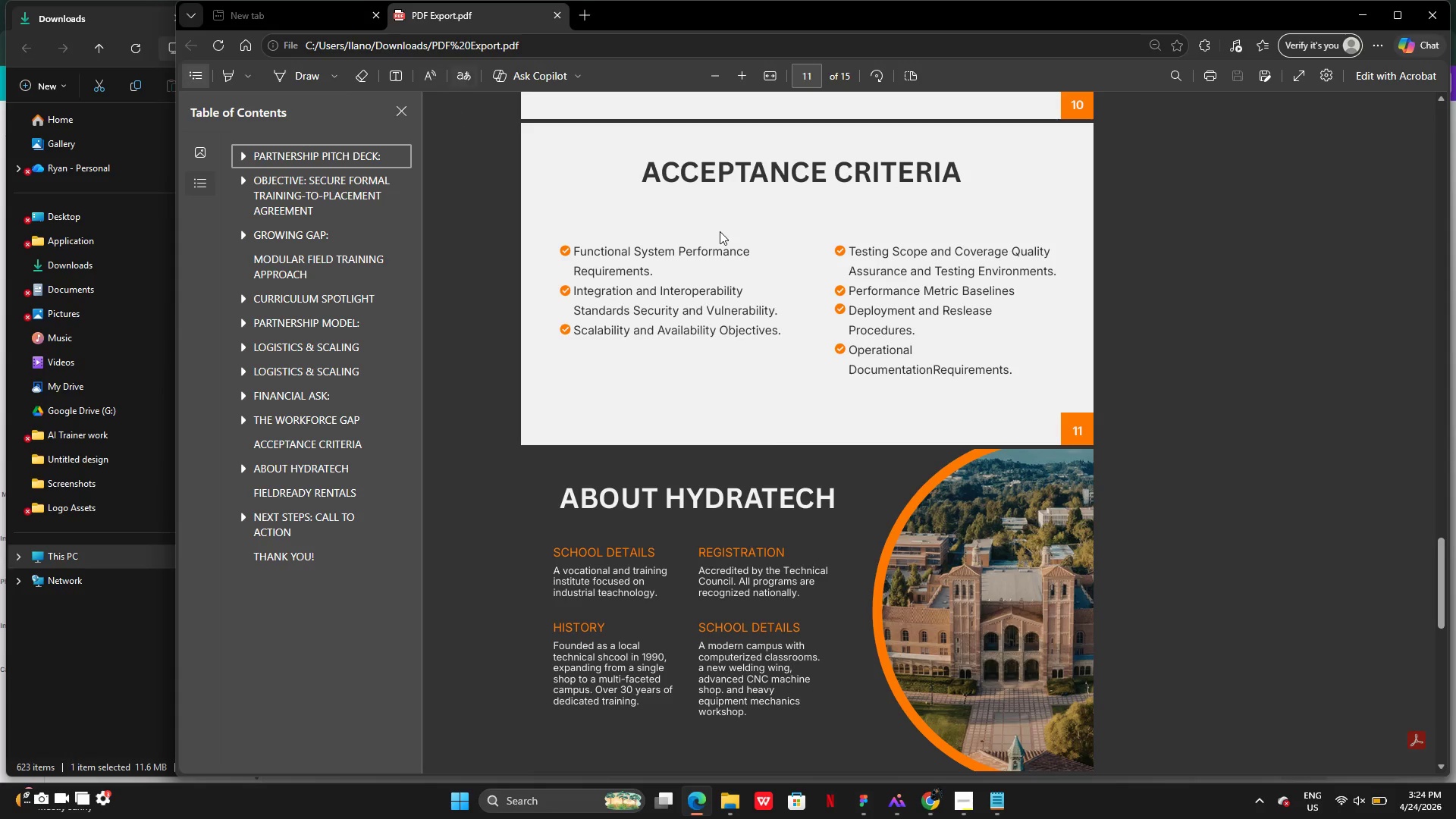 
mouse_move([1005, 456])
 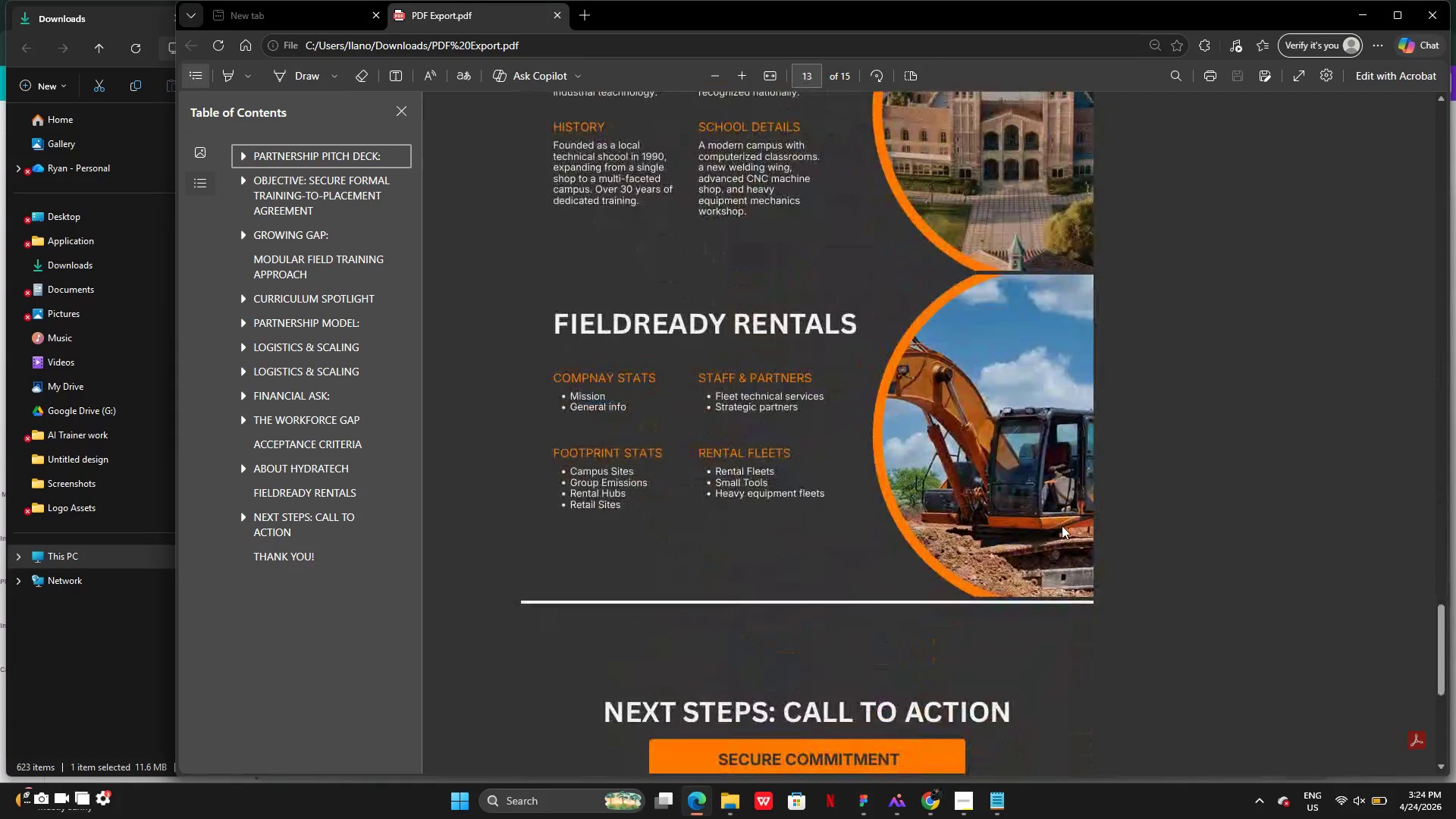 